 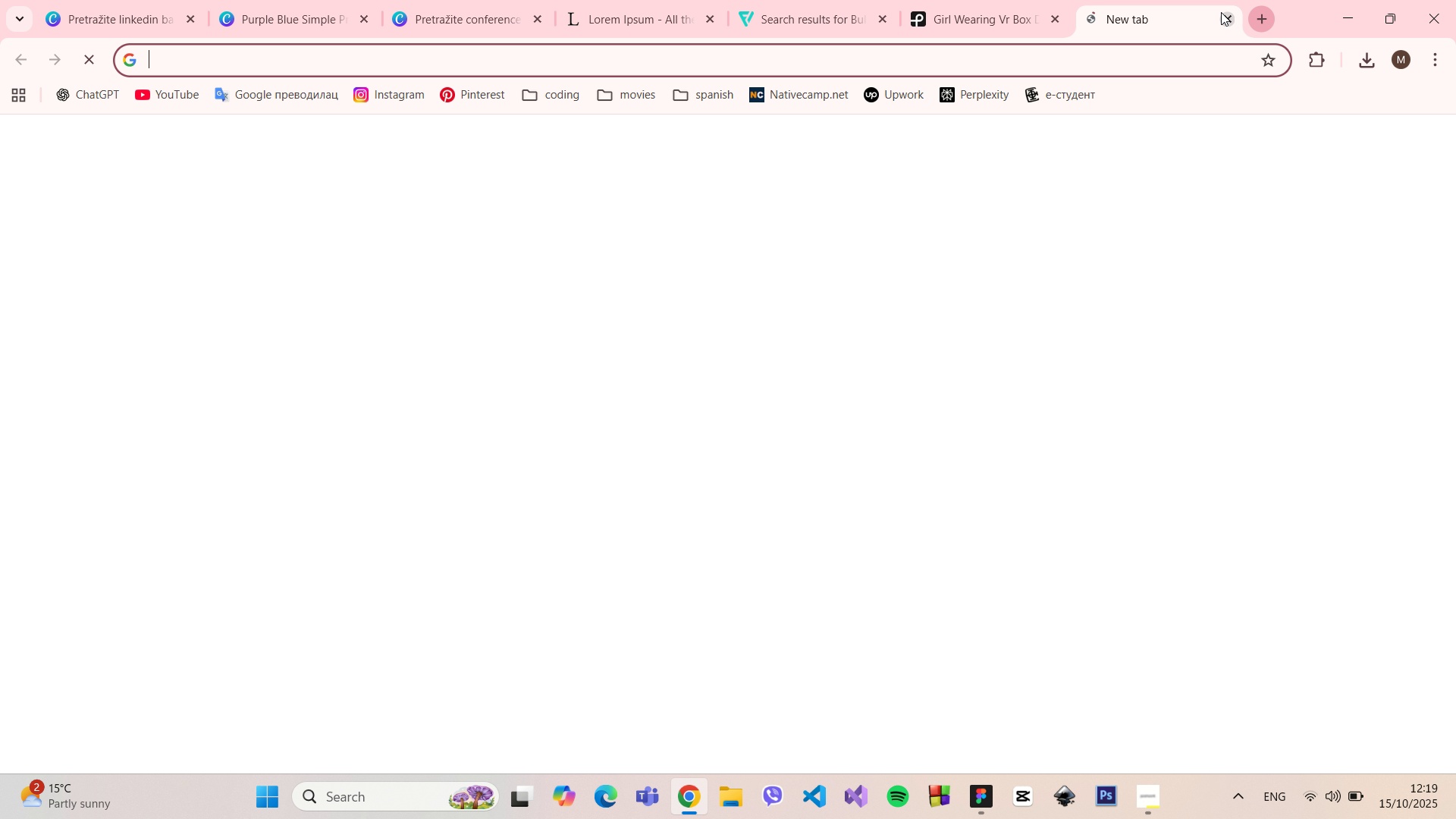 
left_click([1061, 22])
 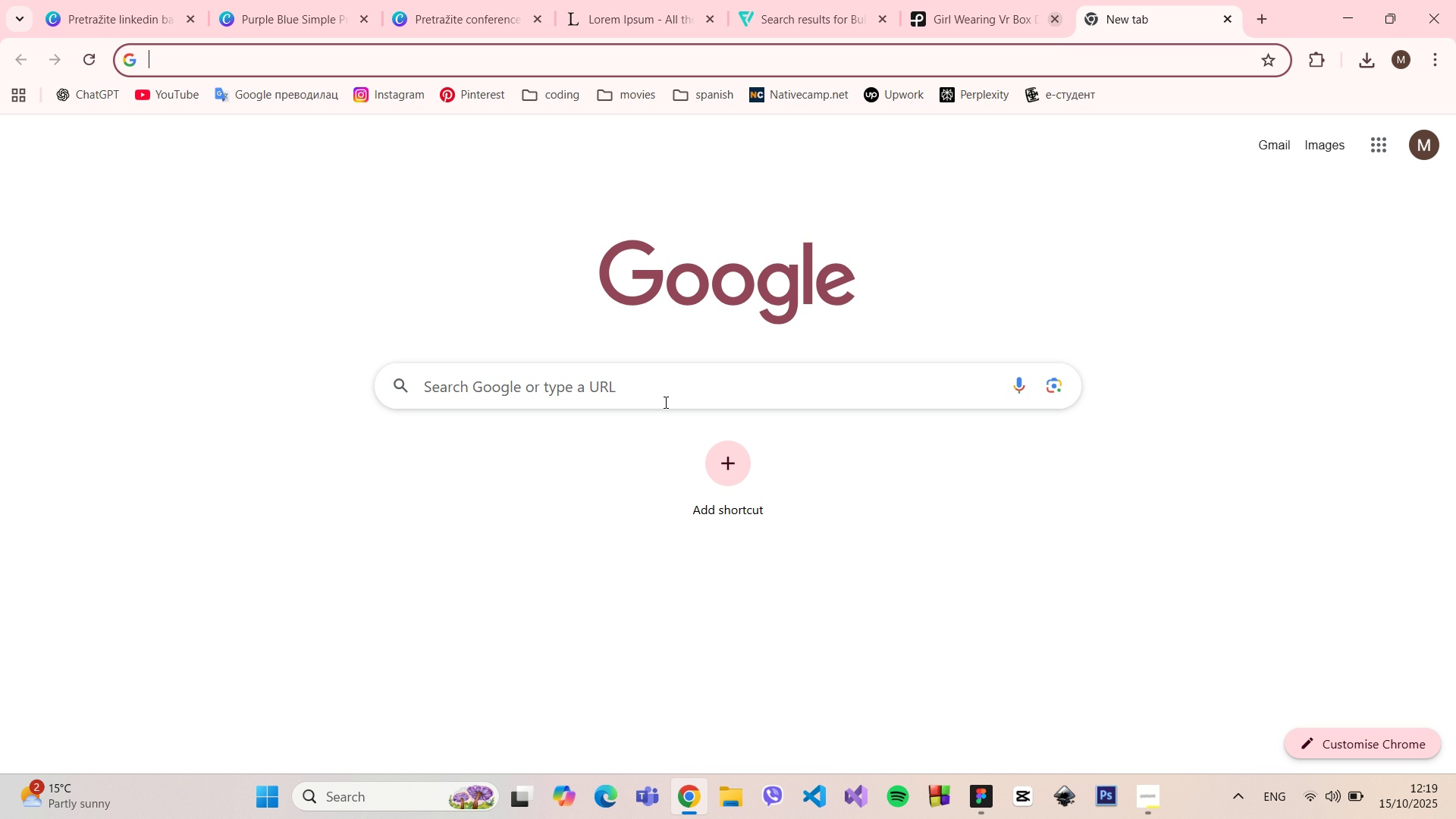 
left_click([664, 402])
 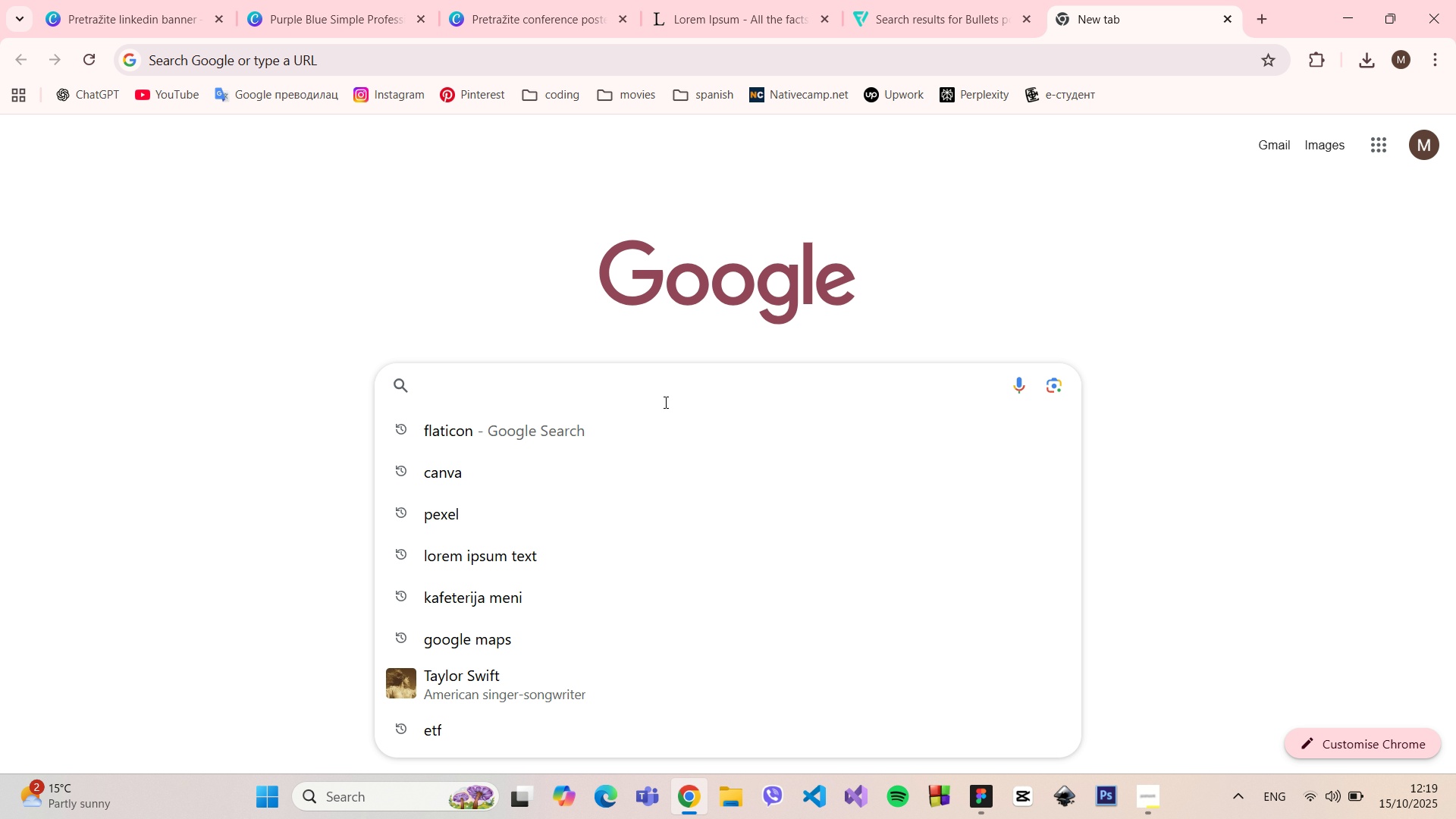 
type(classic badge size)
 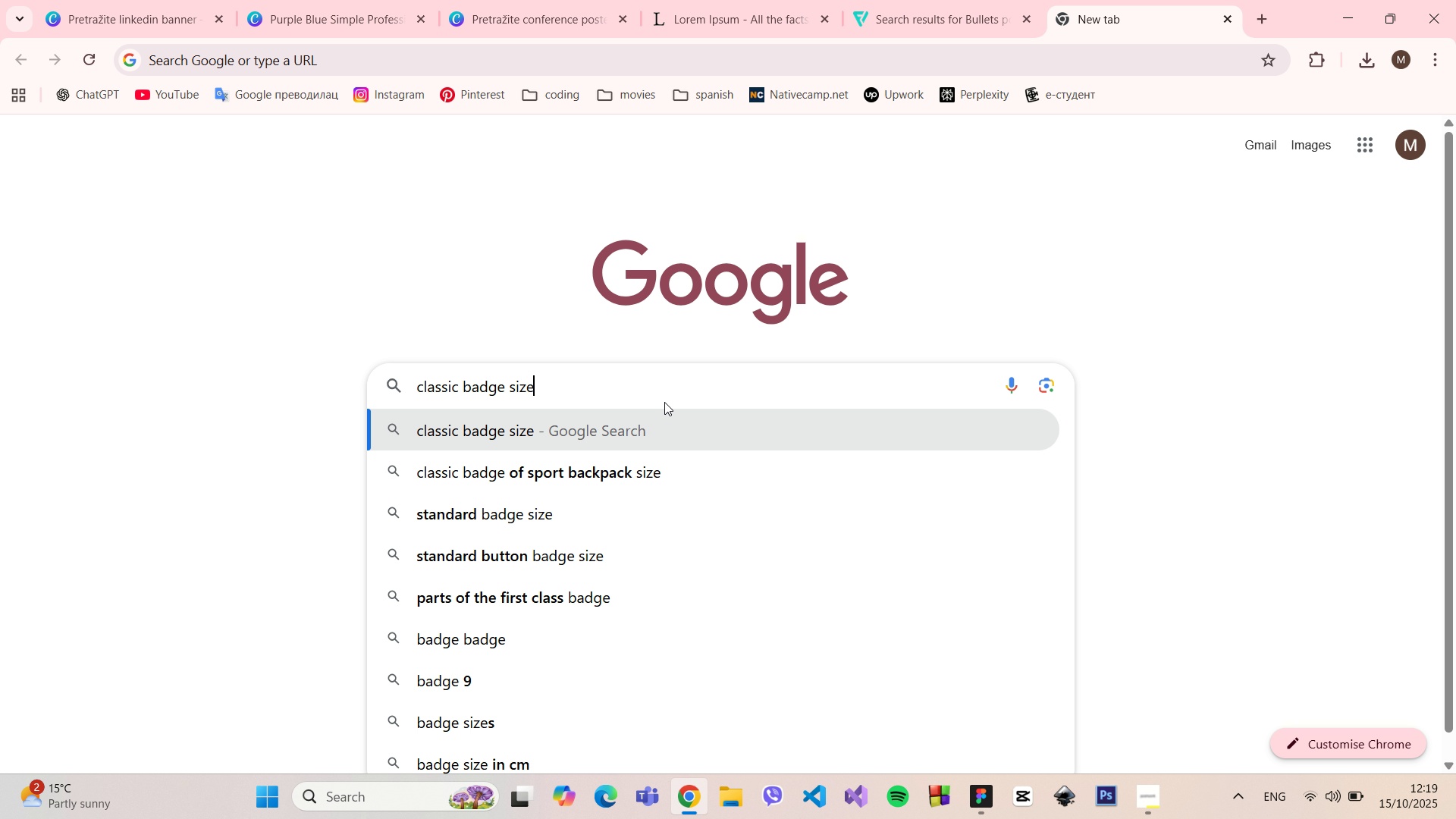 
key(Enter)
 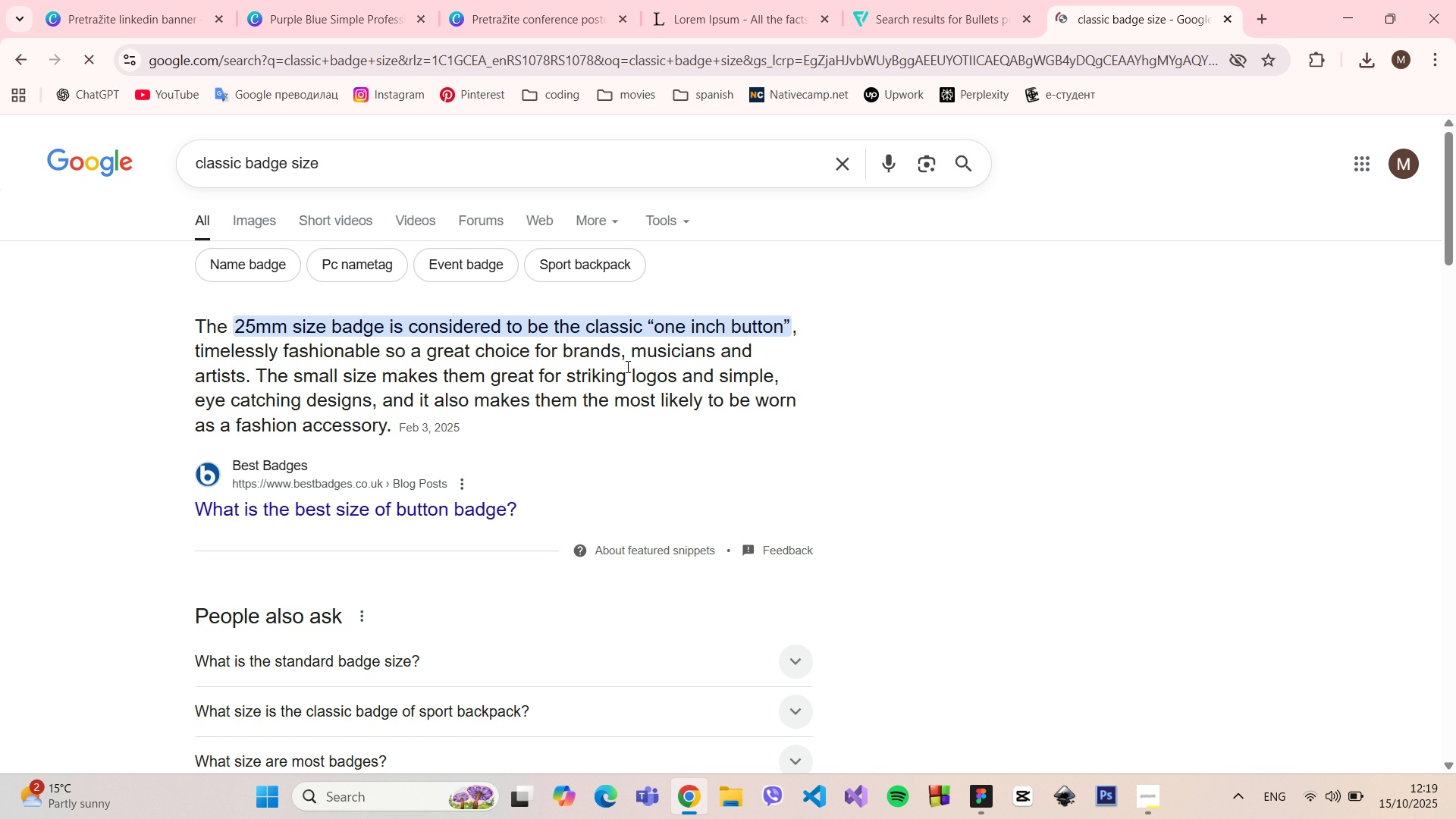 
left_click([362, 169])
 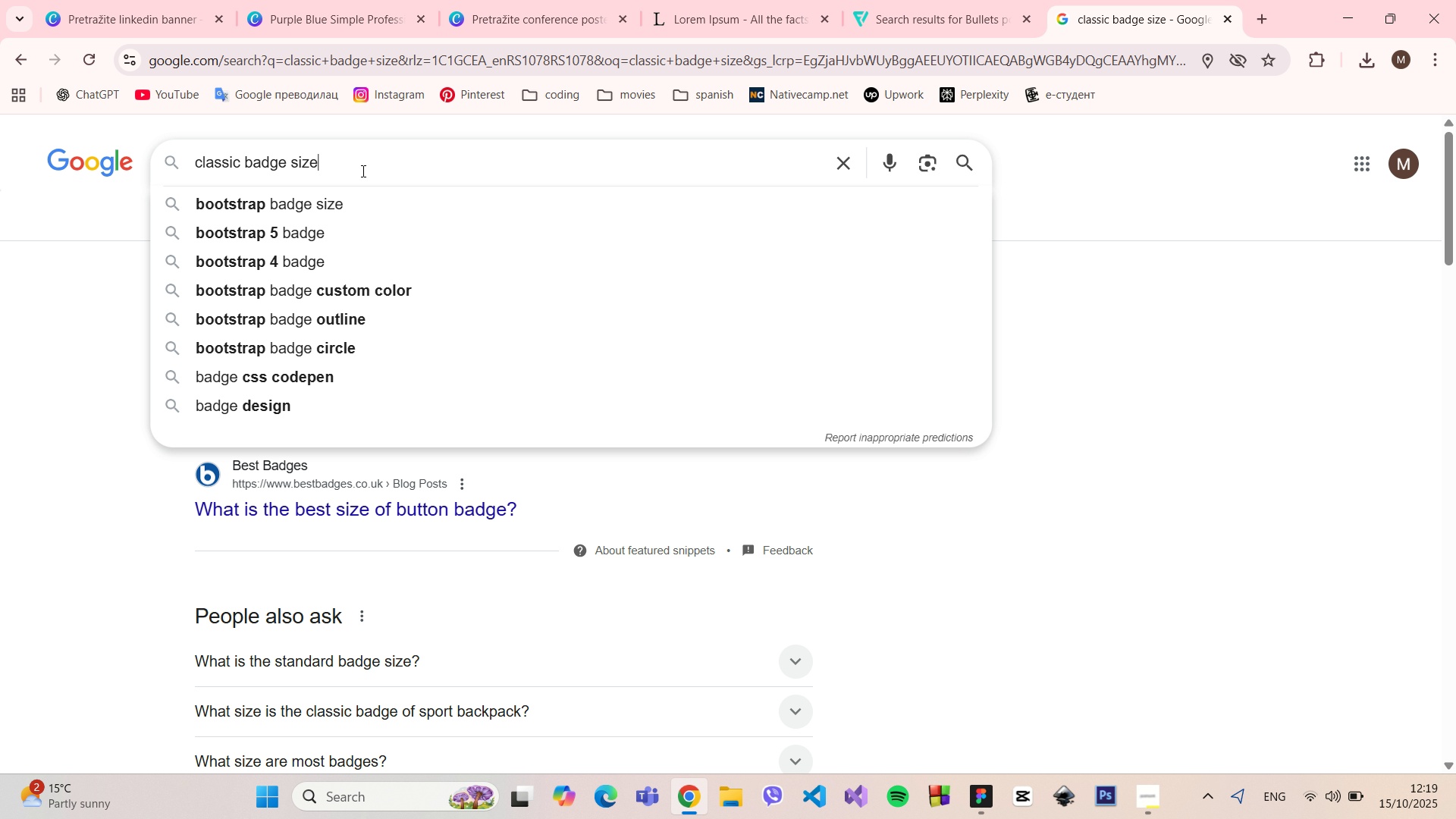 
type( in px)
 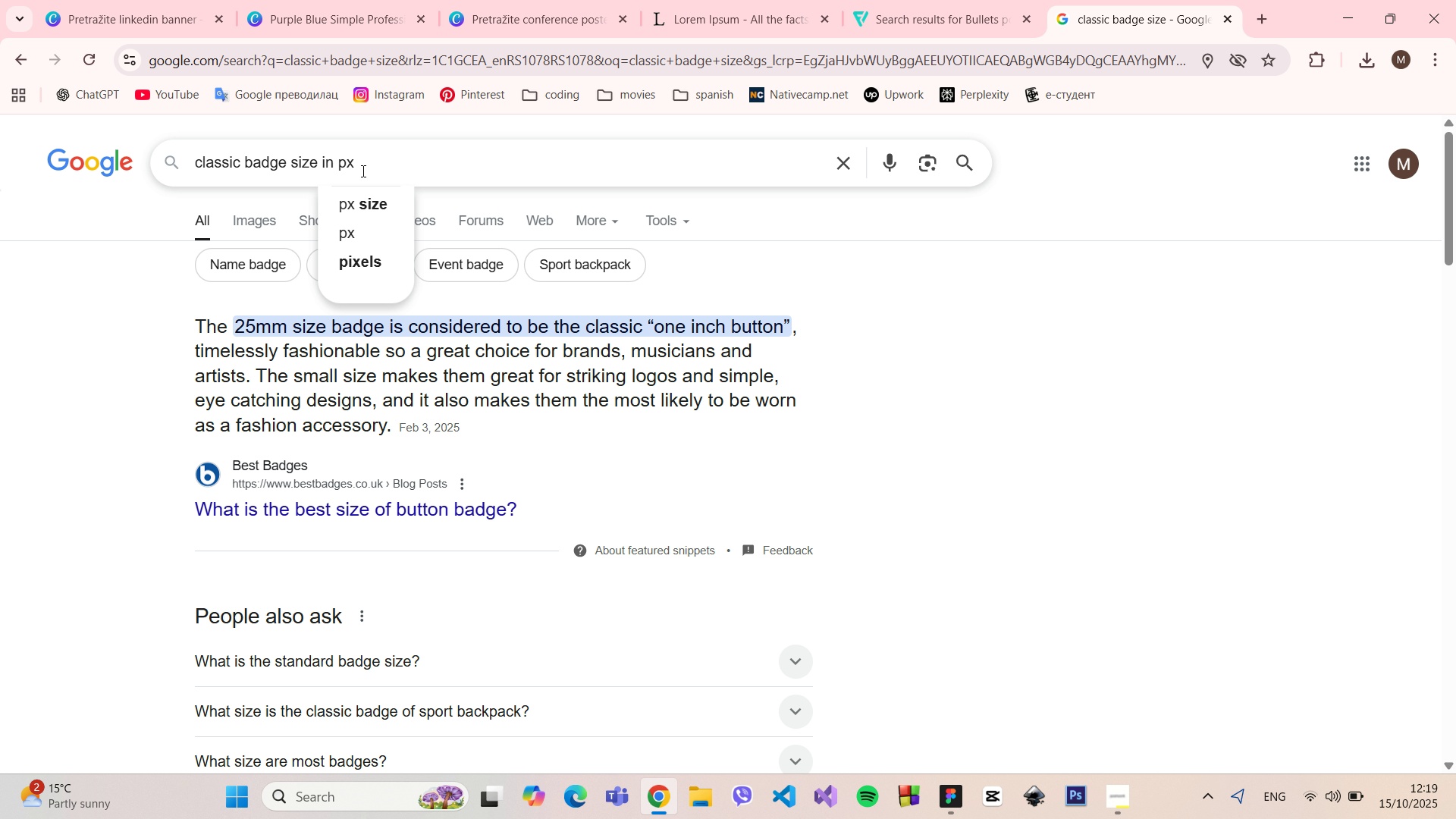 
key(Enter)
 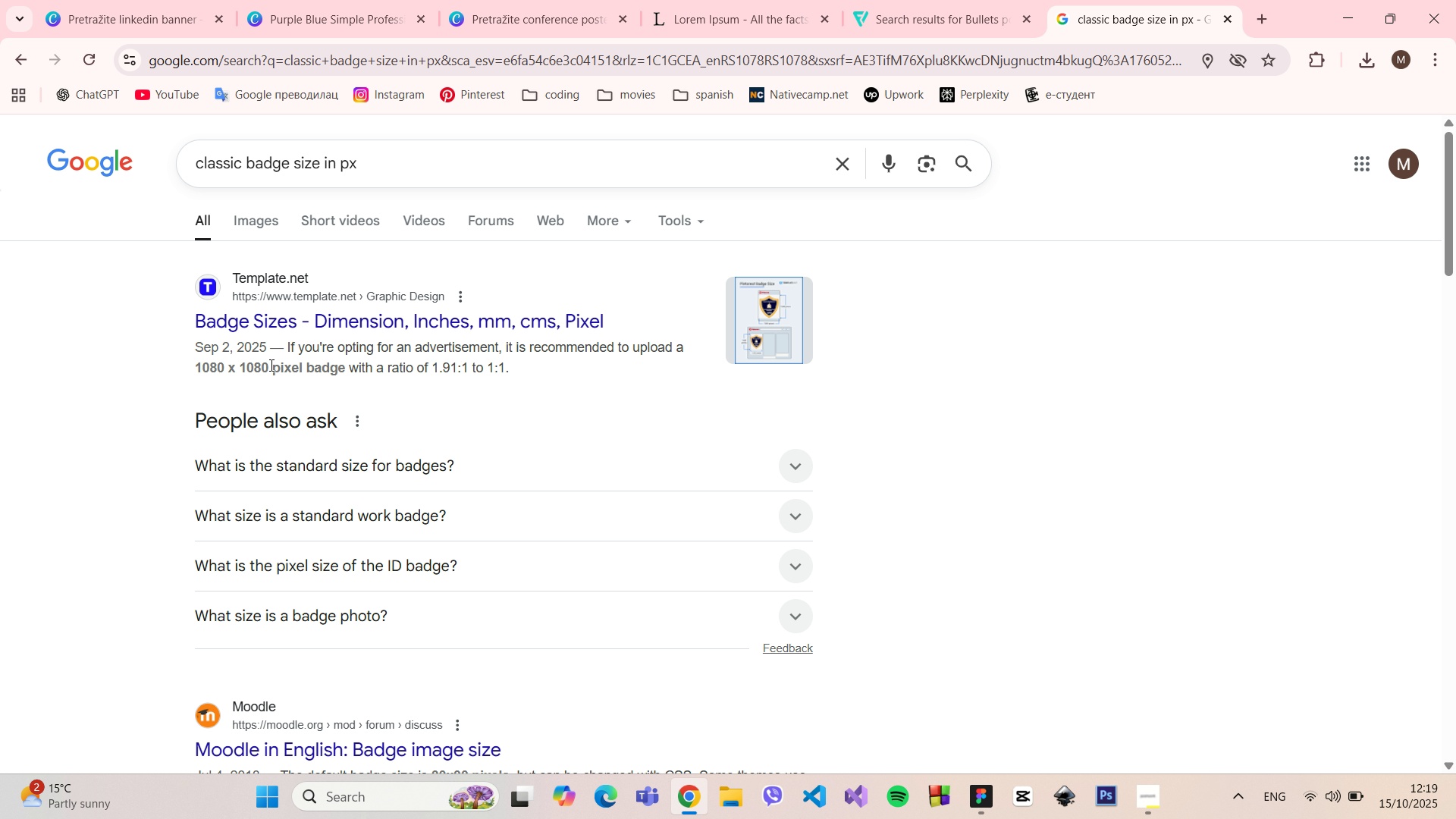 
wait(5.25)
 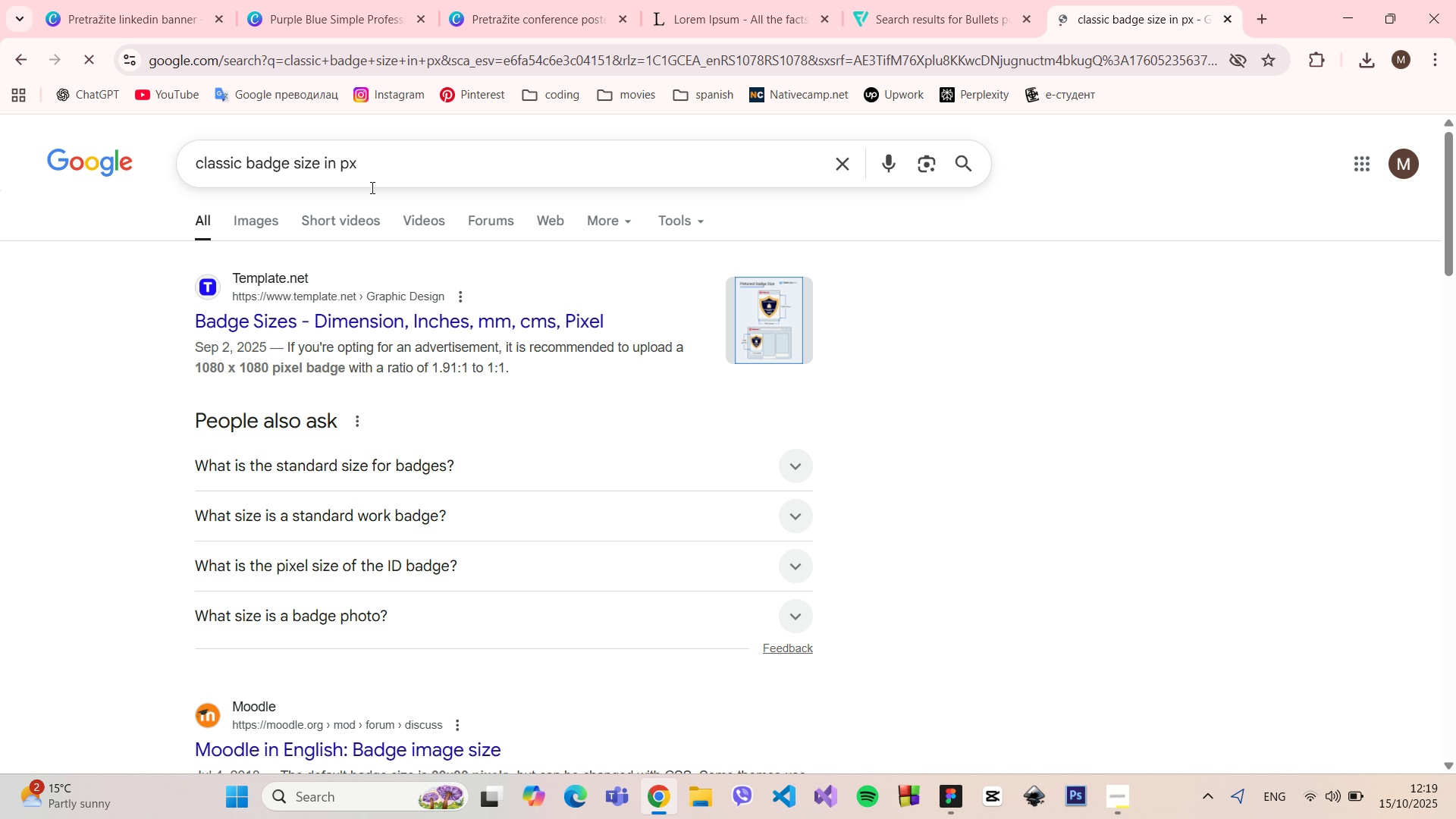 
scroll: coordinate [322, 372], scroll_direction: down, amount: 2.0
 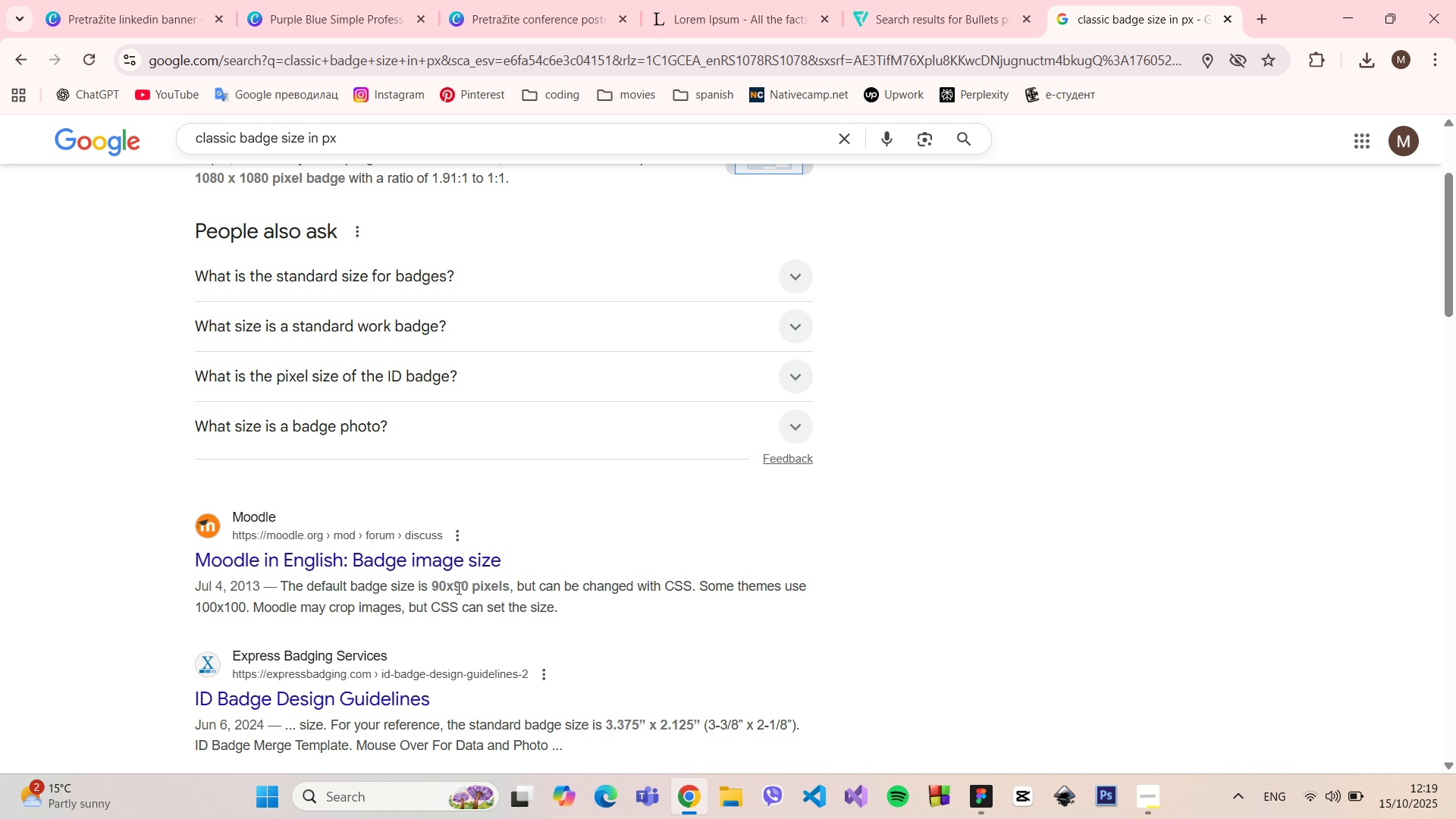 
scroll: coordinate [467, 582], scroll_direction: up, amount: 3.0
 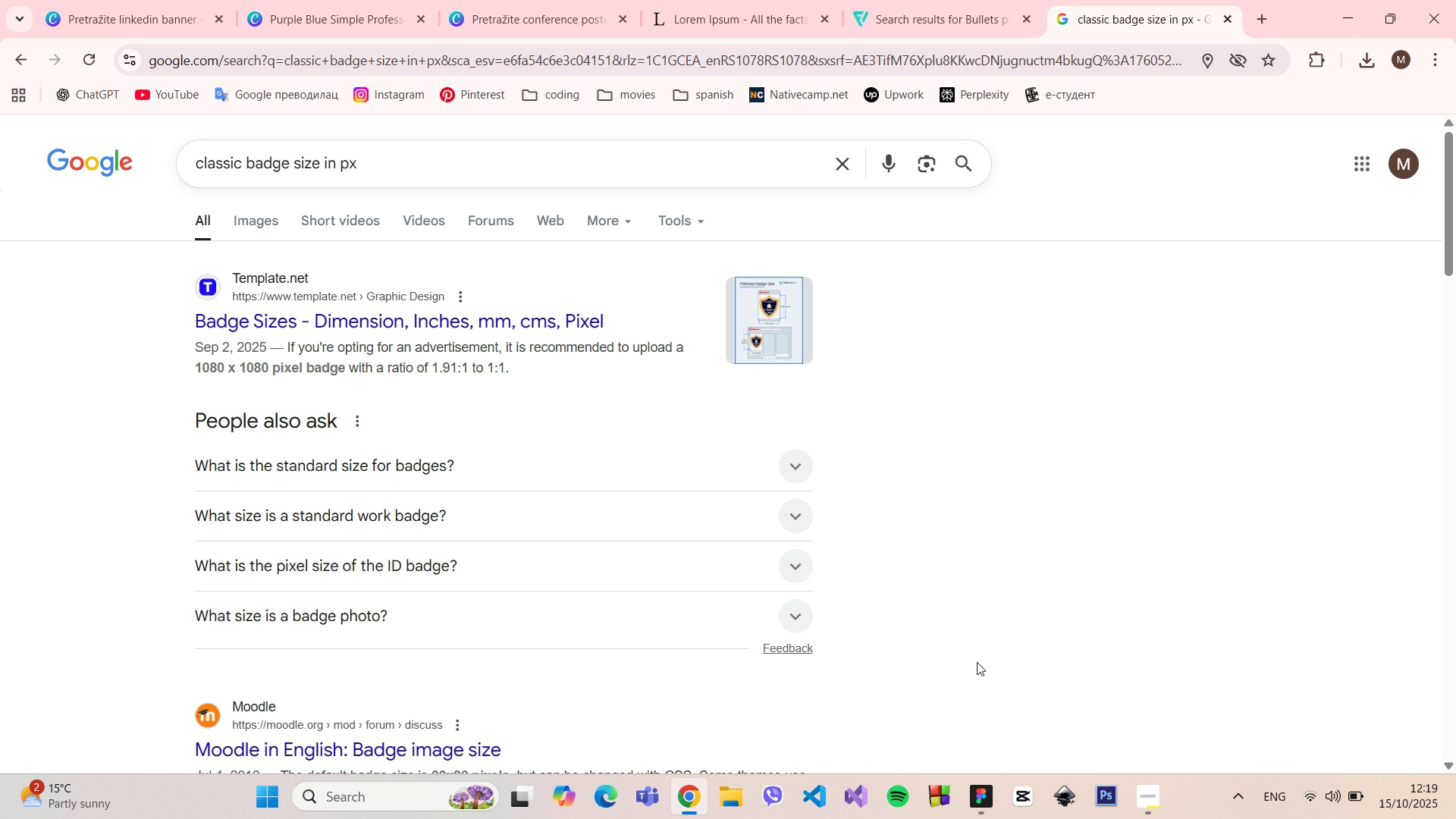 
wait(5.67)
 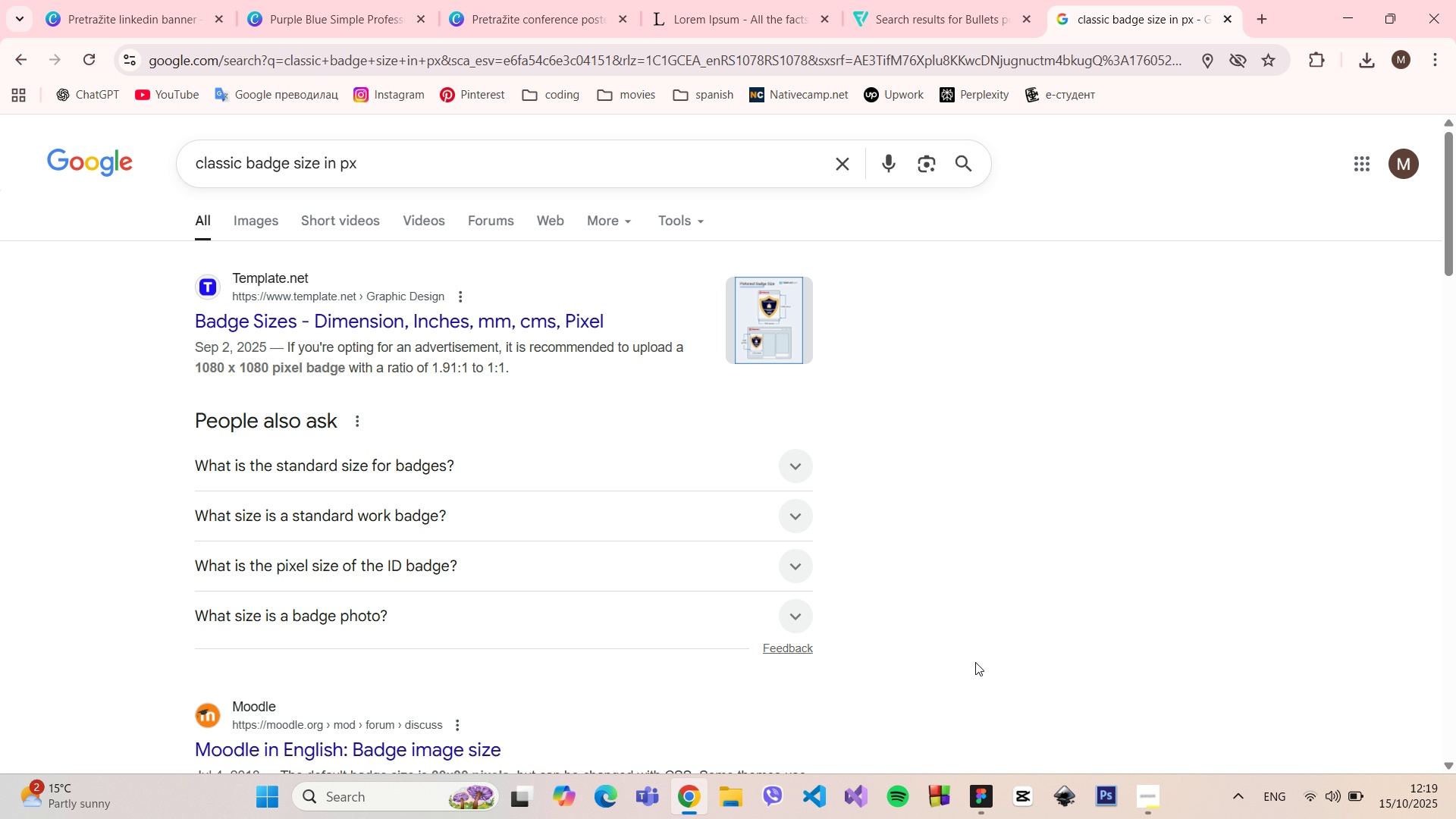 
left_click([1153, 797])